 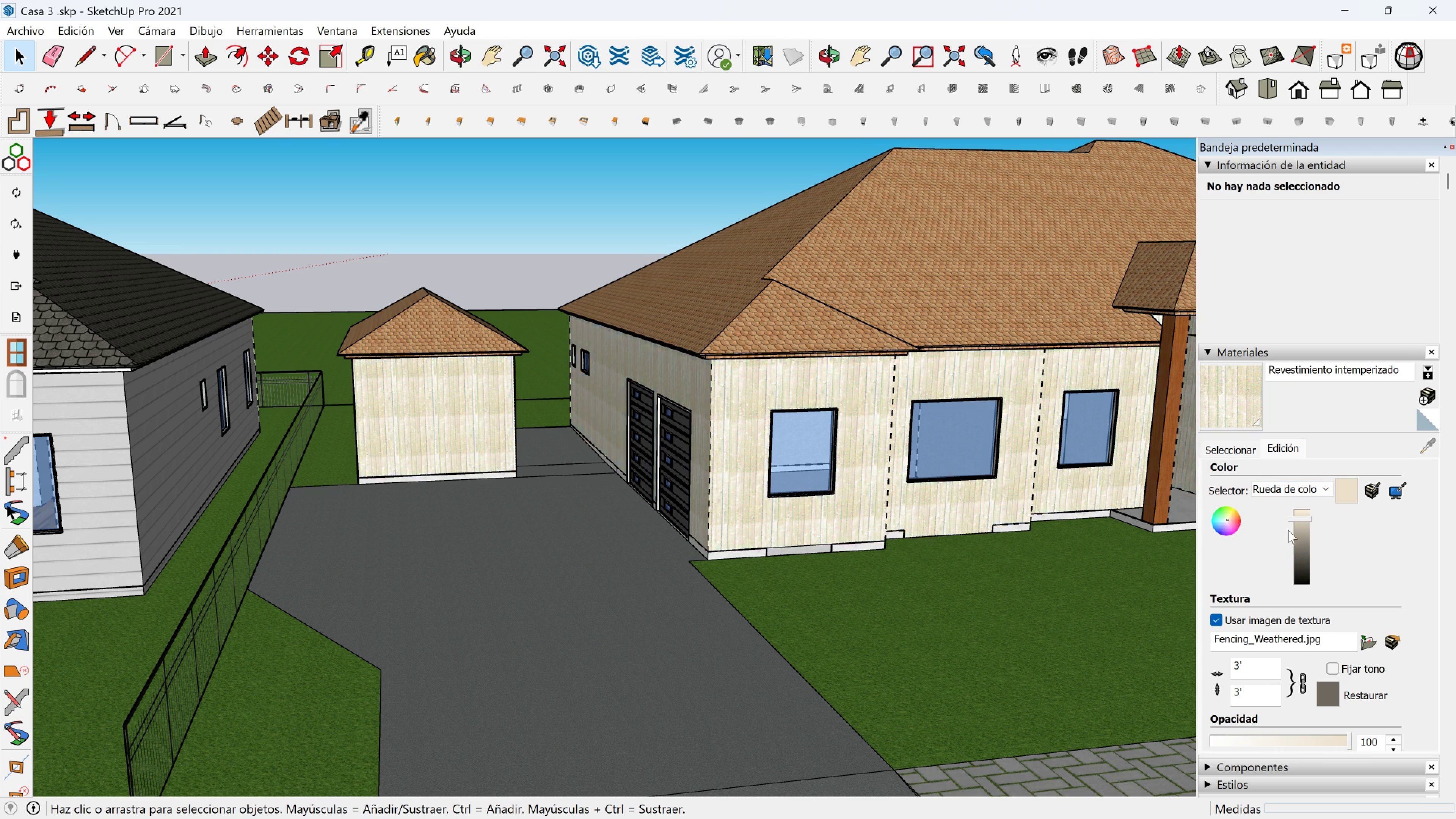 
key(Control+Z)
 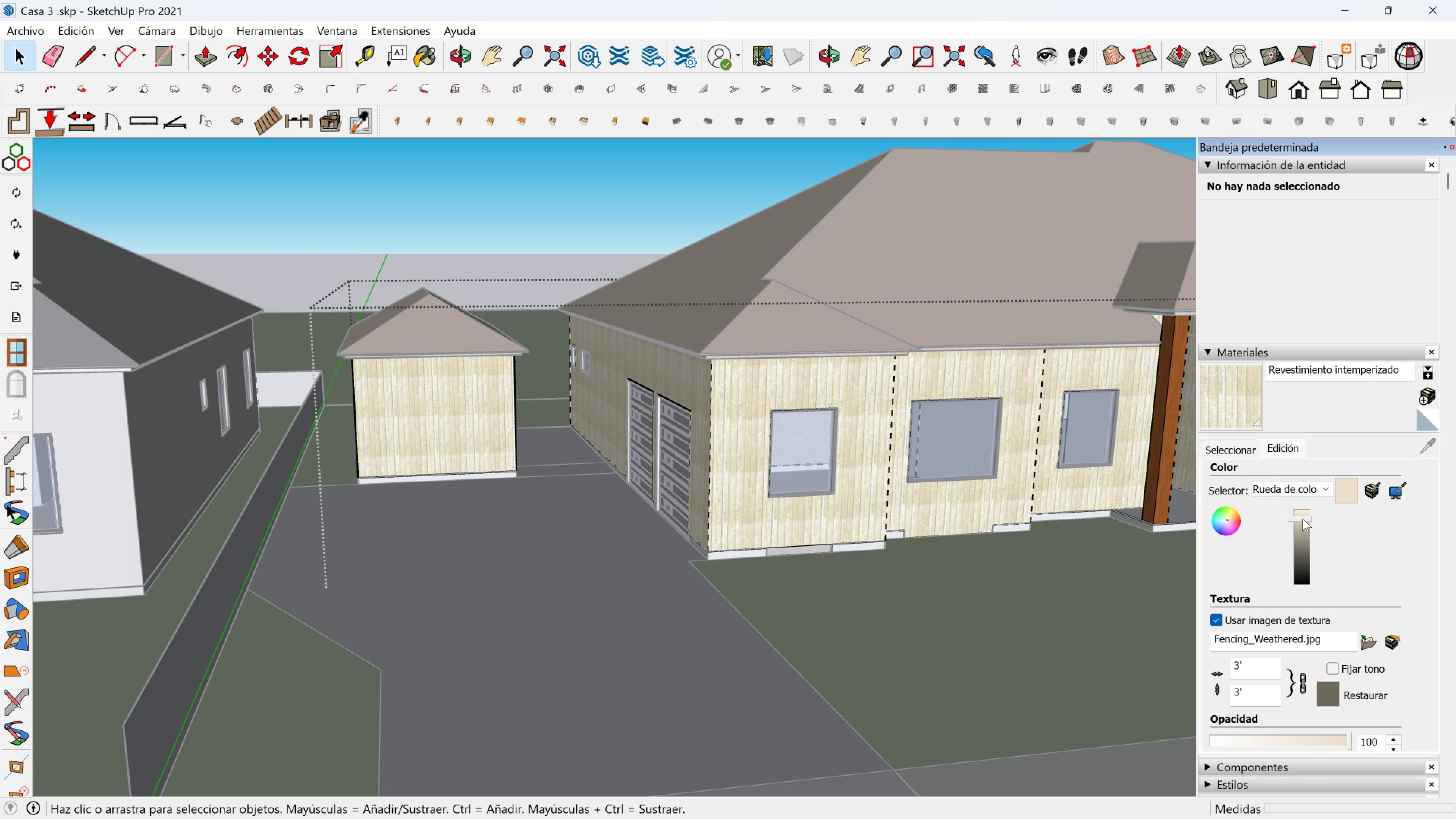 
left_click([1352, 490])
 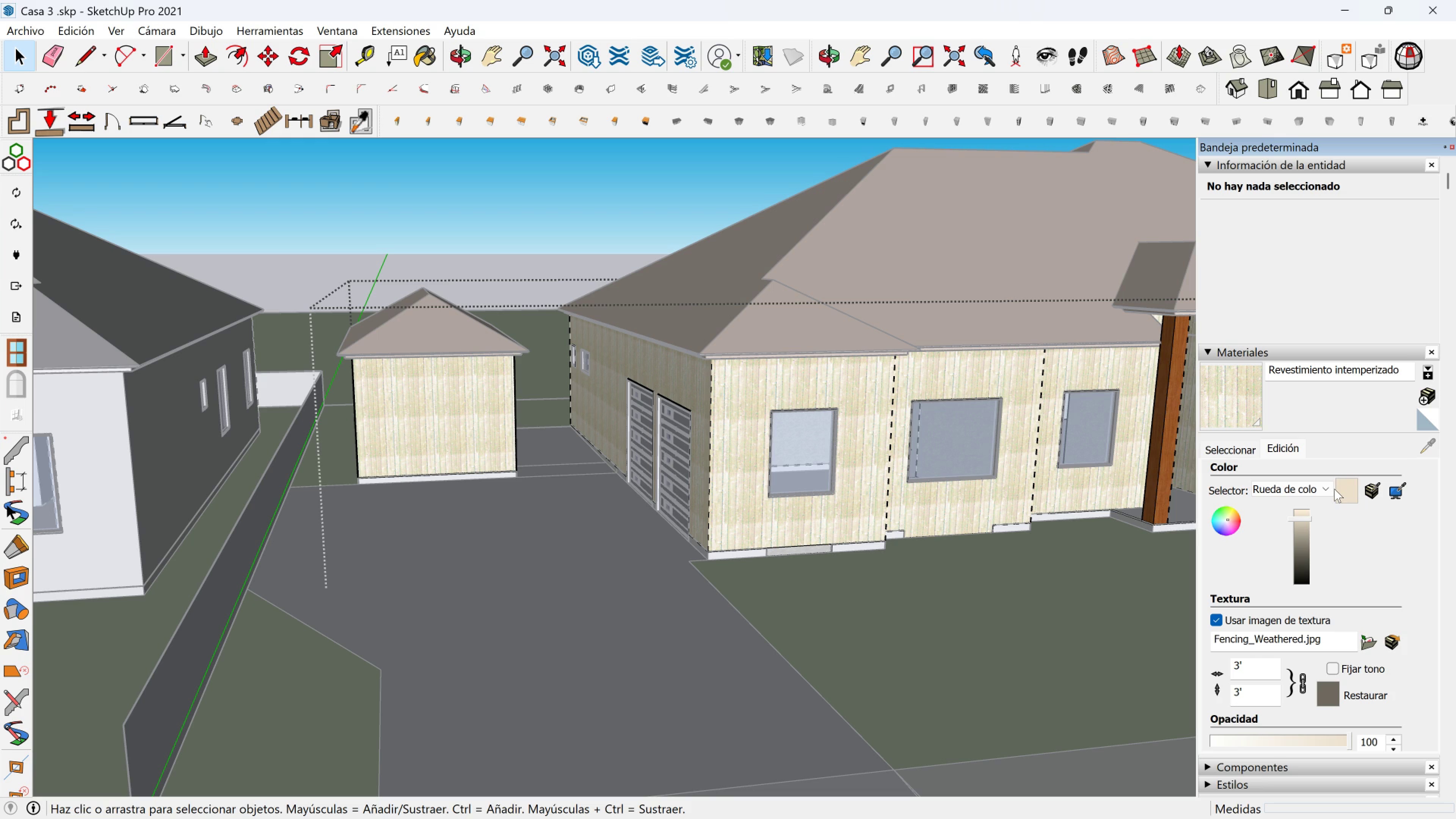 
double_click([1334, 489])
 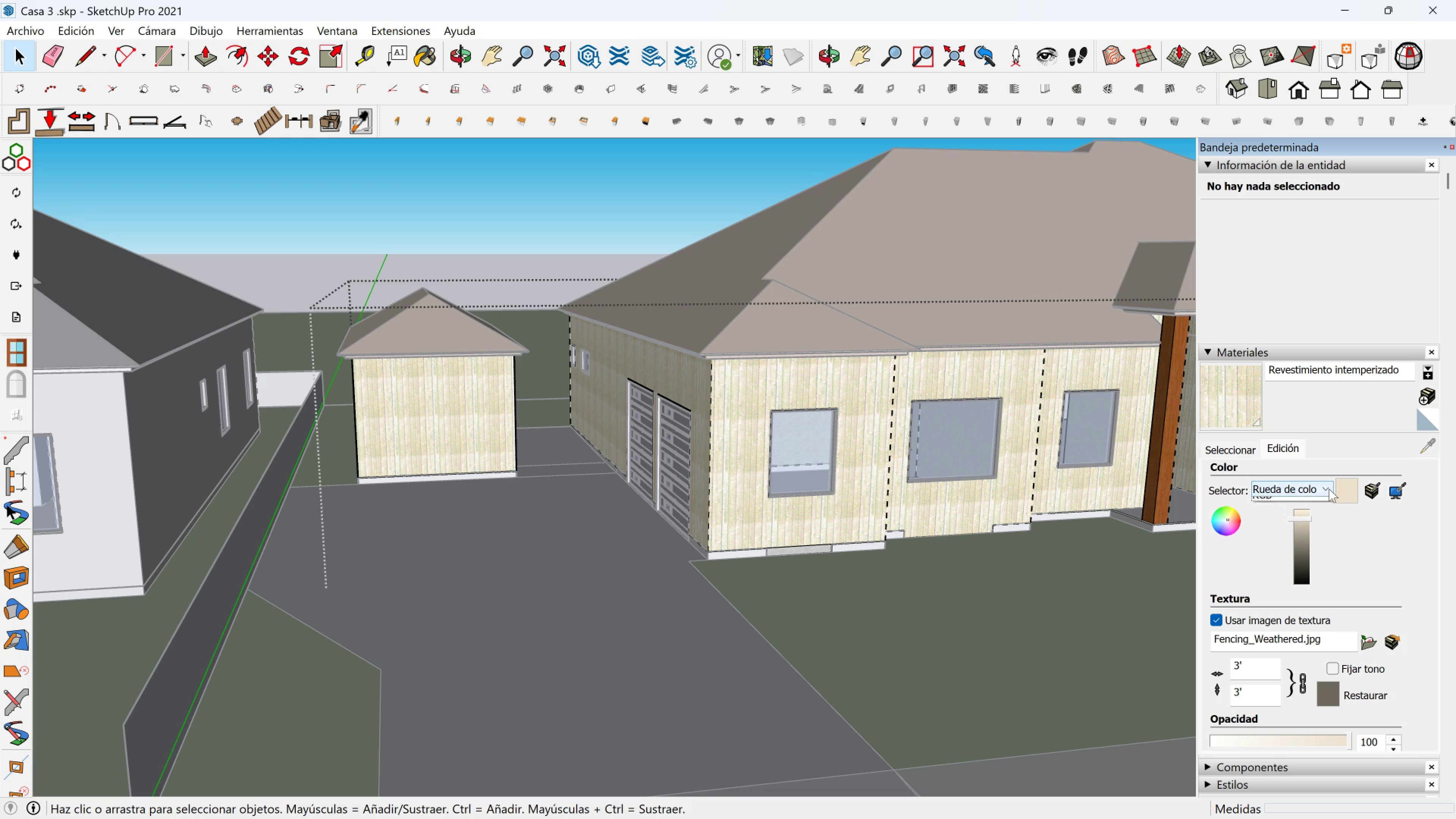 
triple_click([1329, 489])
 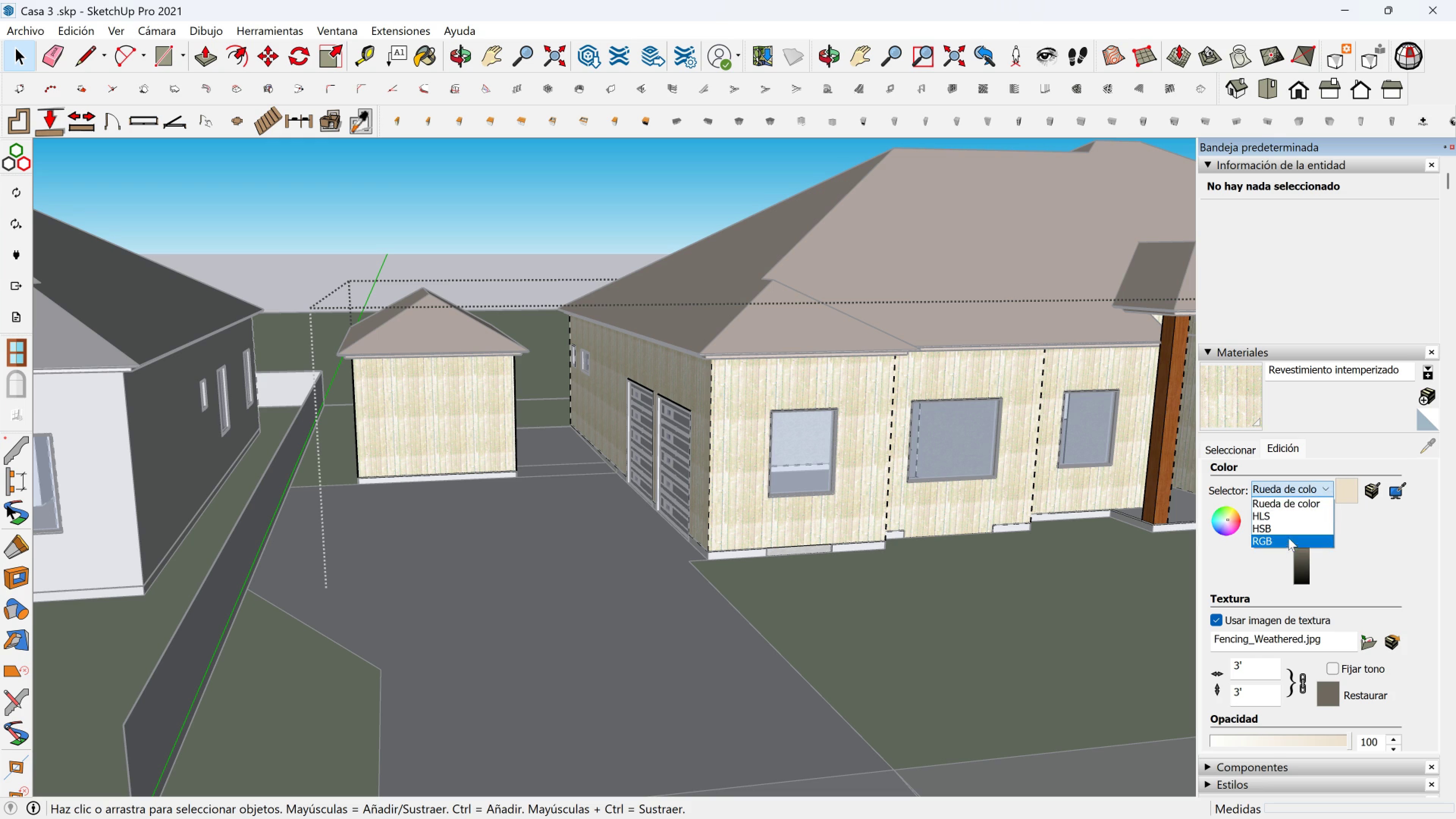 
left_click([1288, 541])